 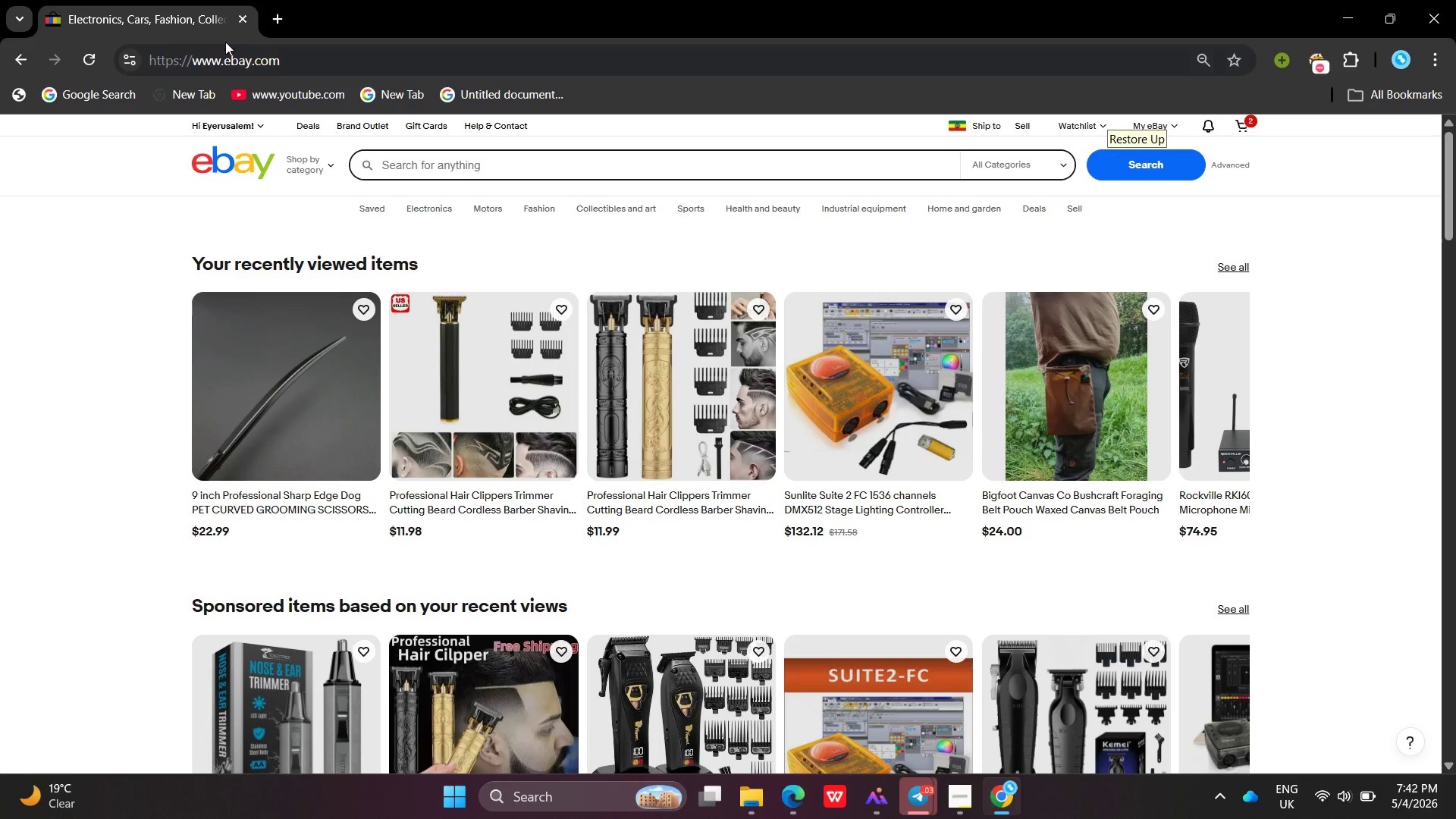 
left_click([272, 12])
 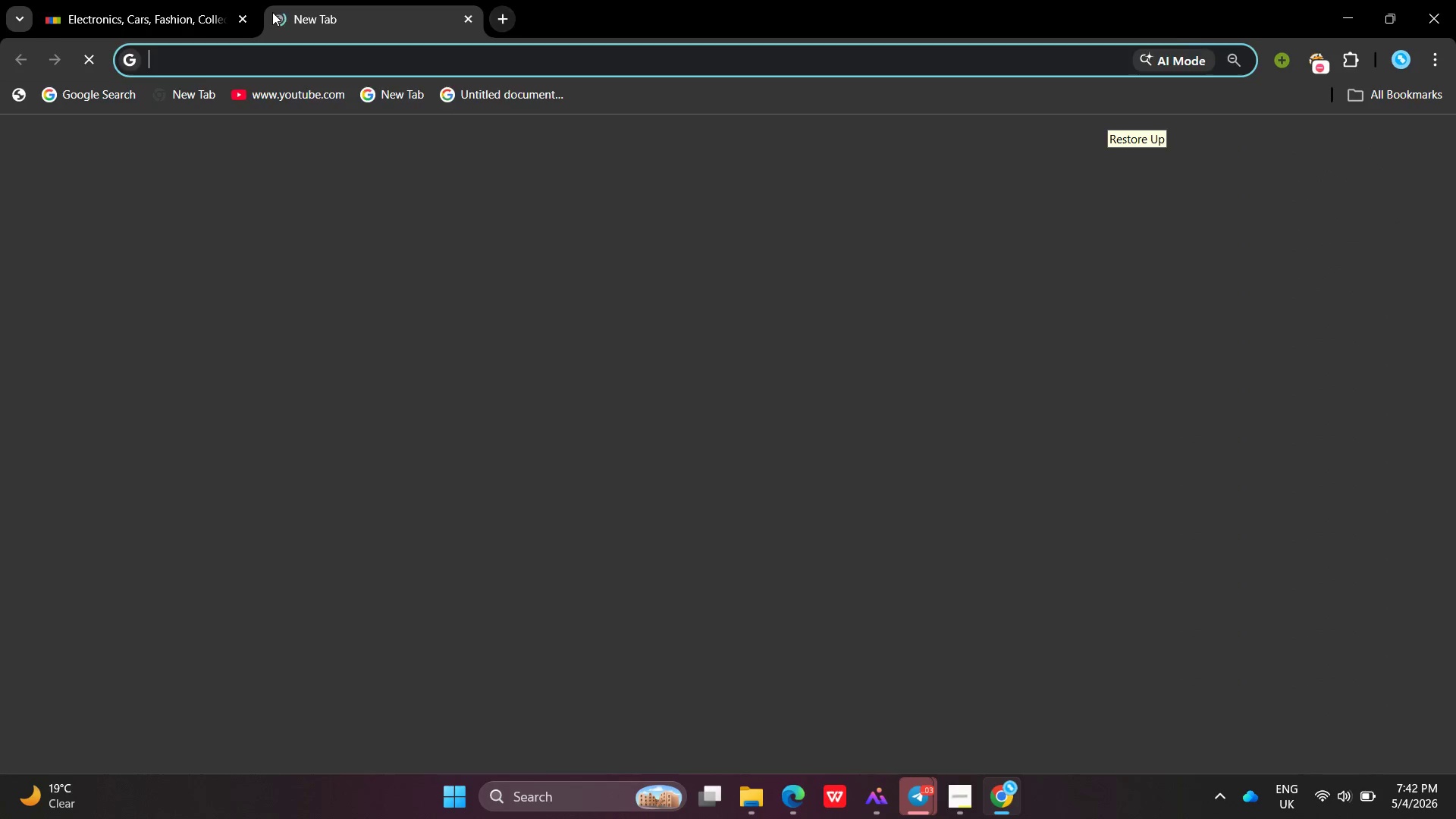 
type(go)
 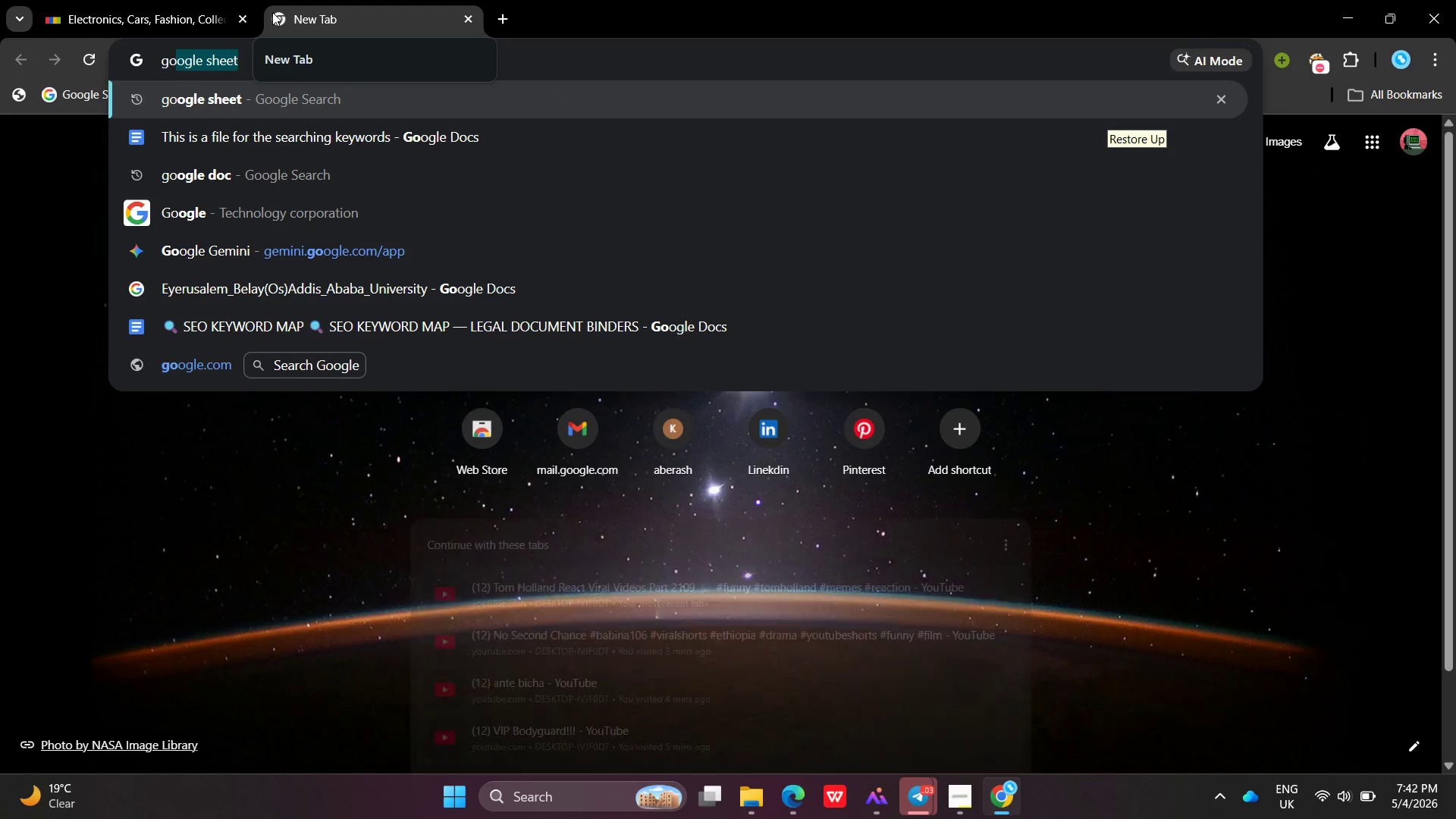 
key(Enter)
 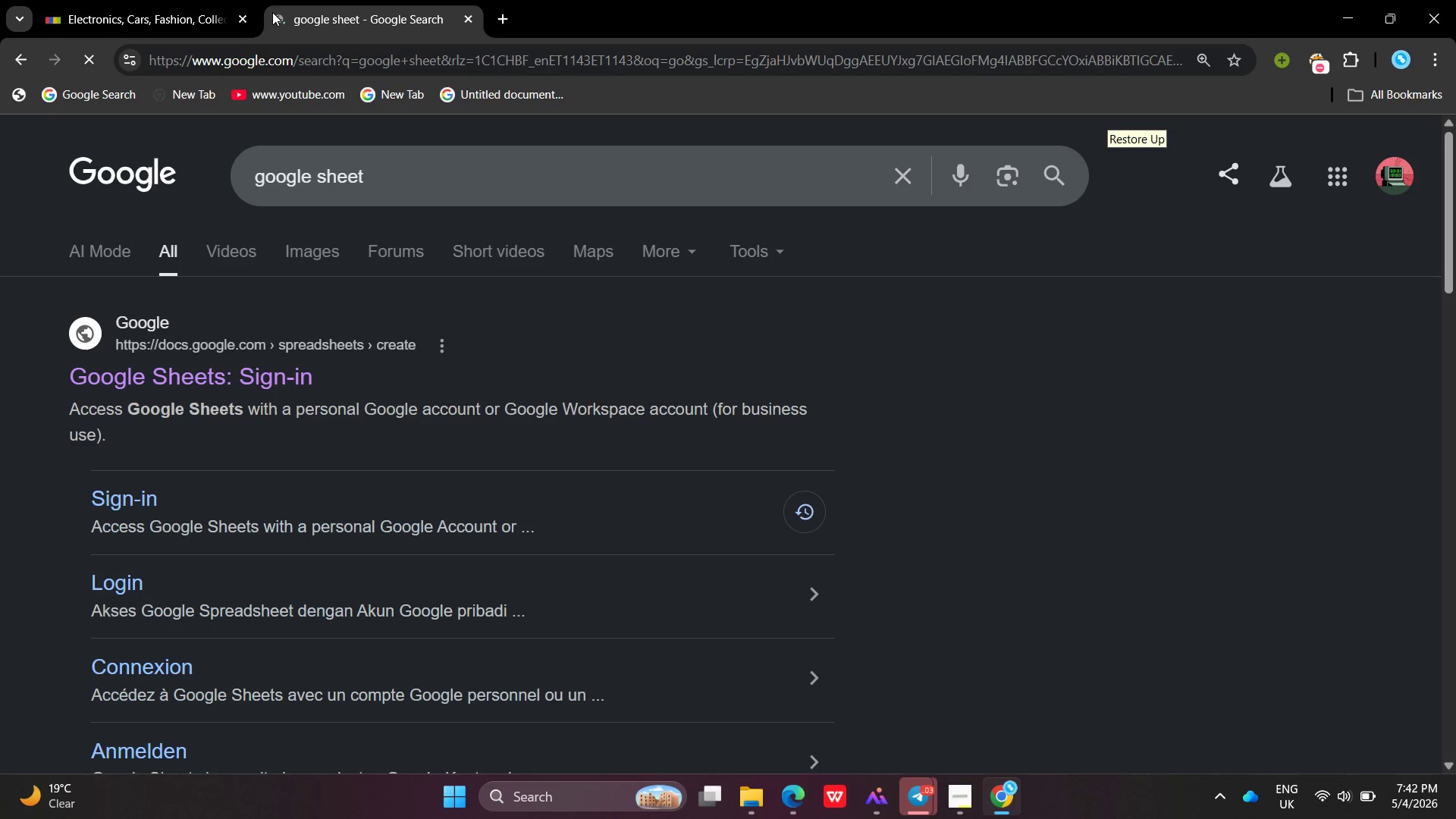 
wait(7.12)
 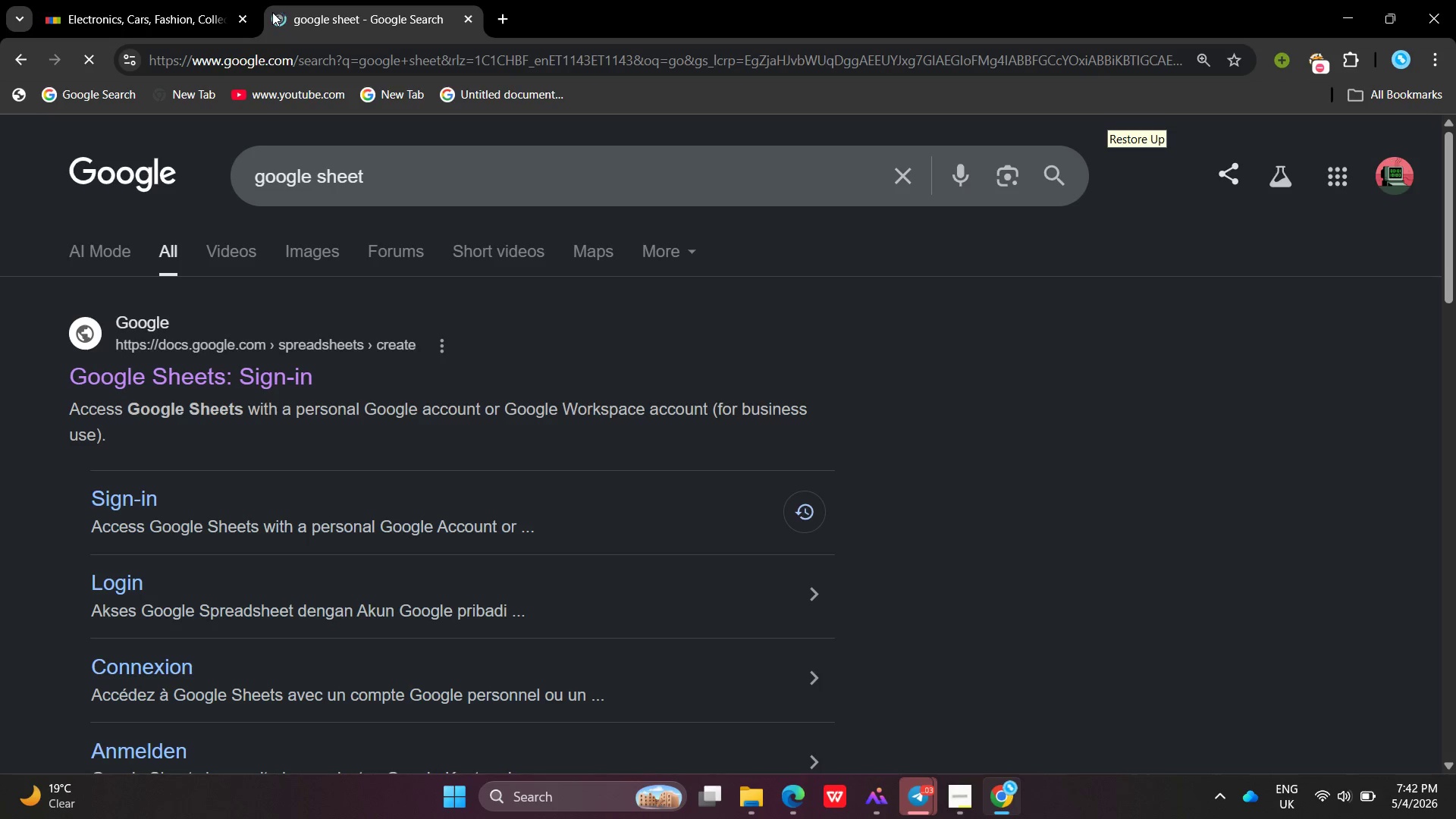 
left_click([219, 364])
 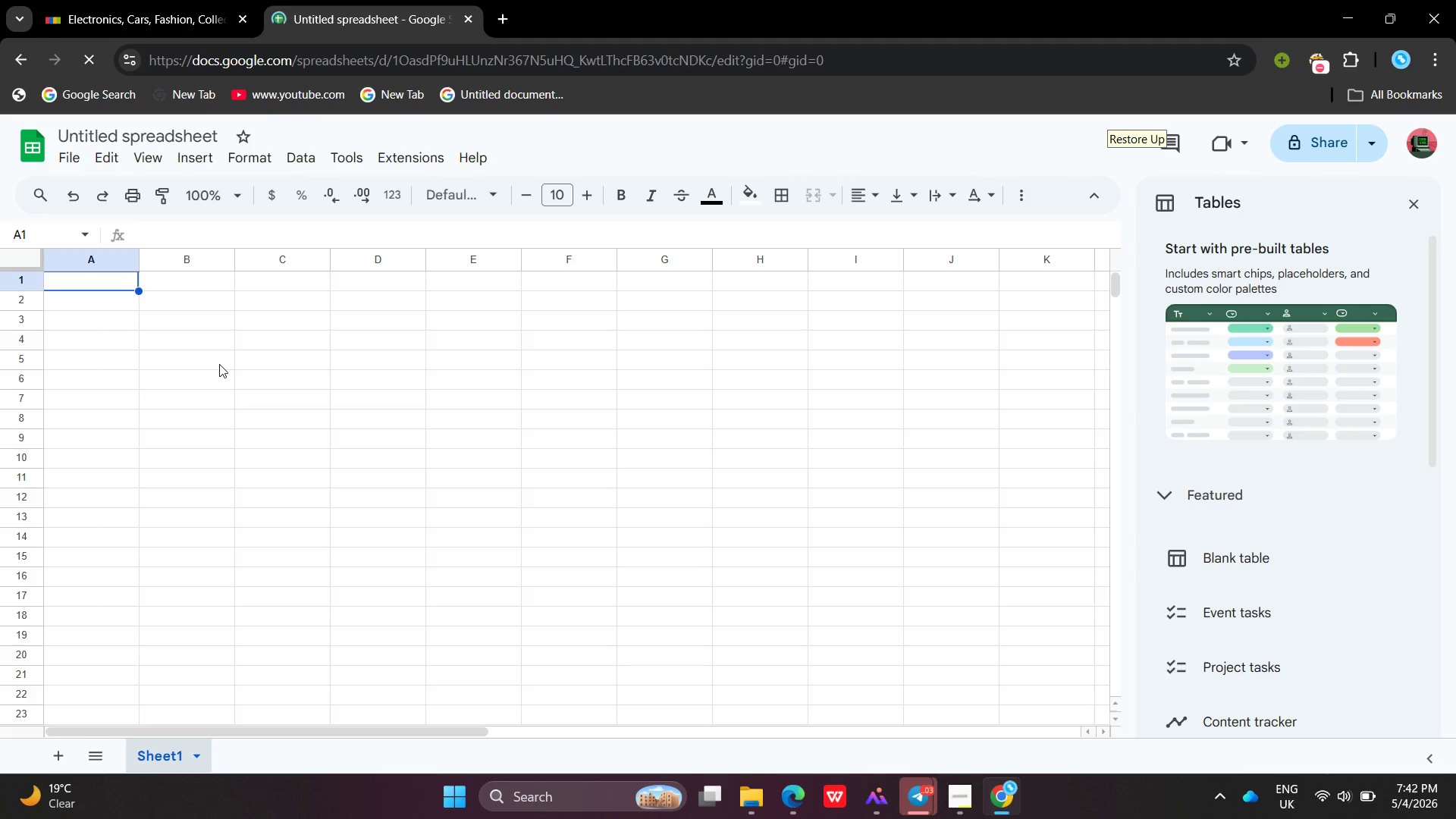 
wait(17.59)
 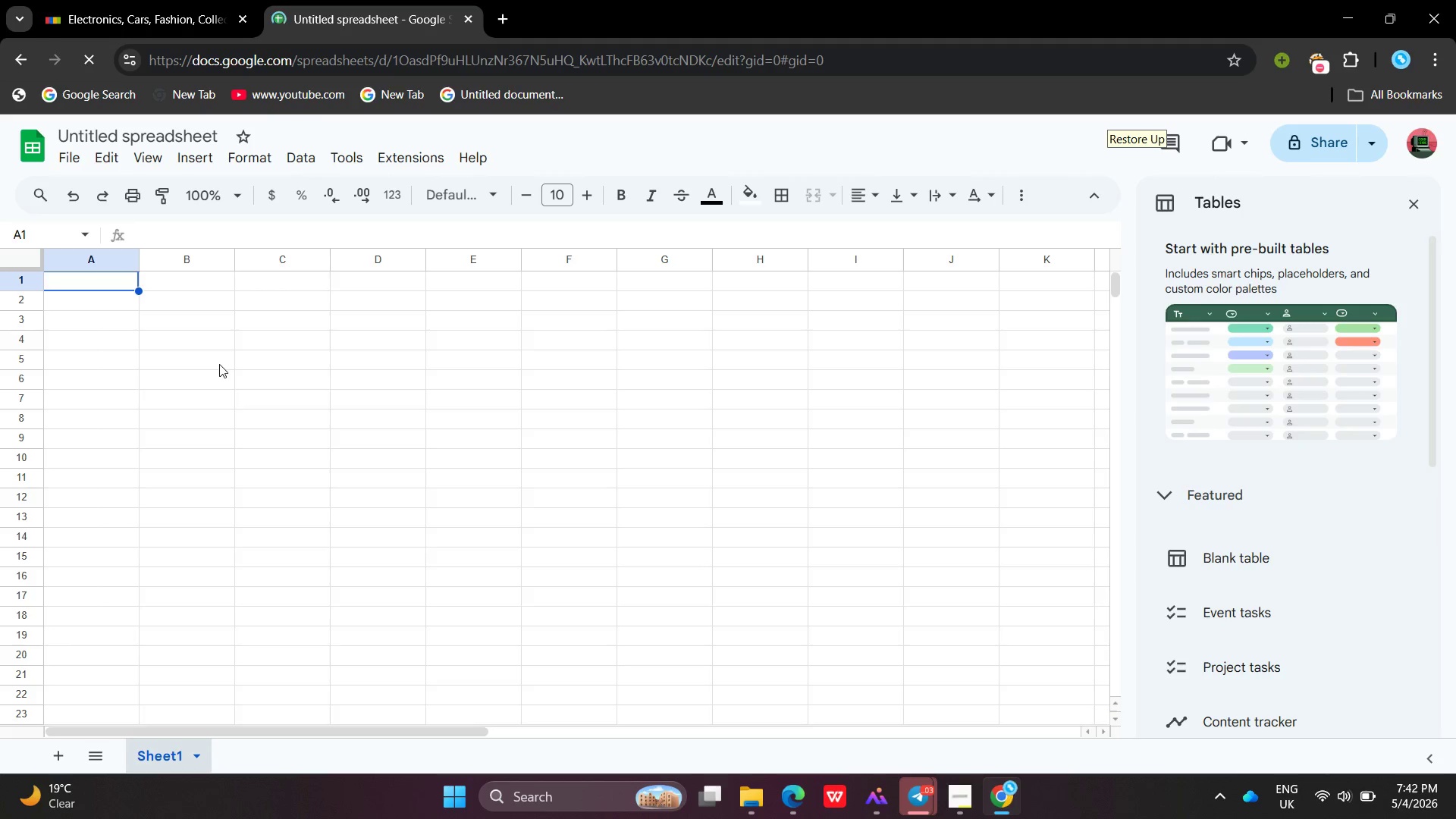 
double_click([67, 162])
 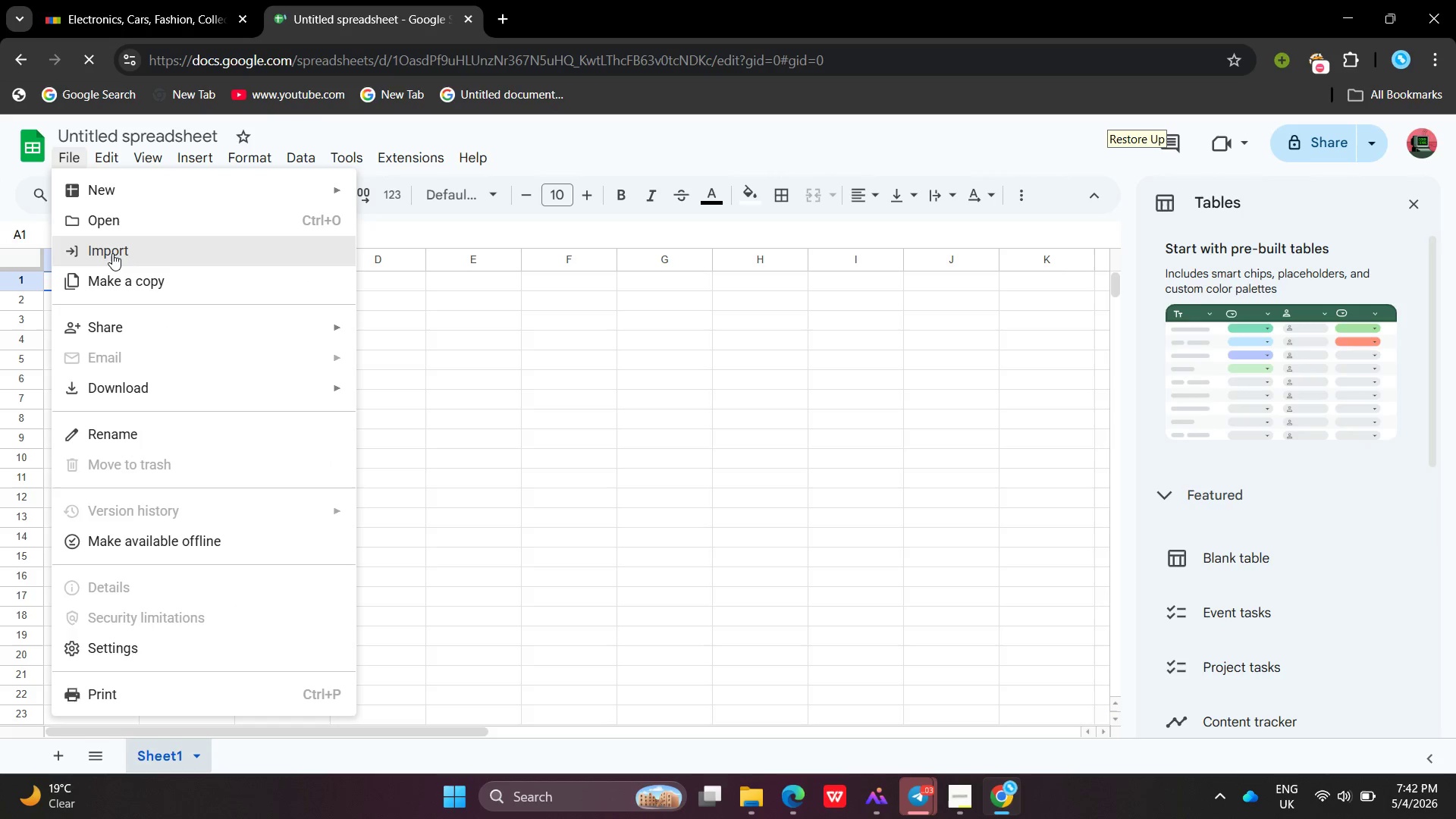 
left_click([112, 253])
 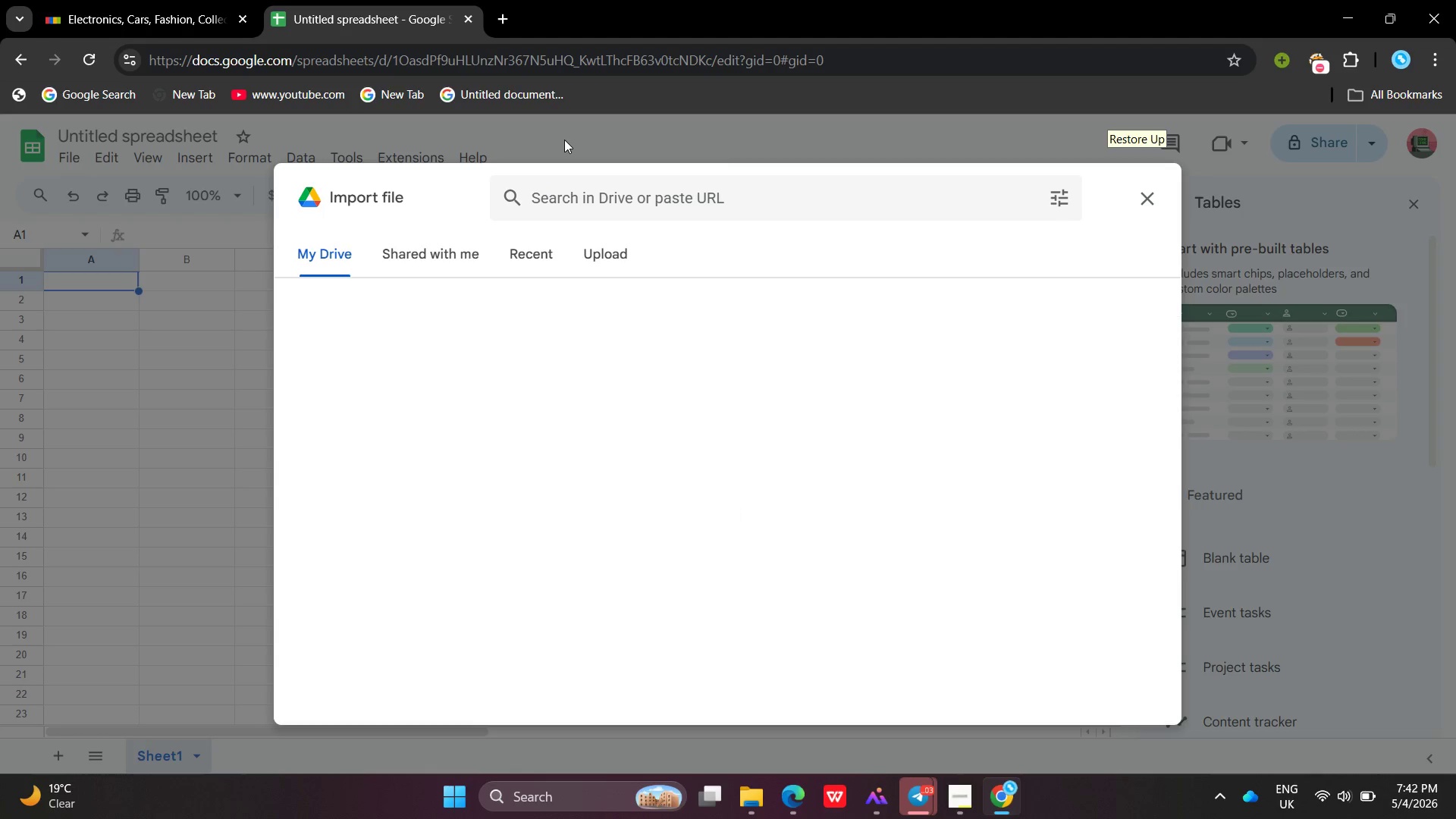 
wait(12.83)
 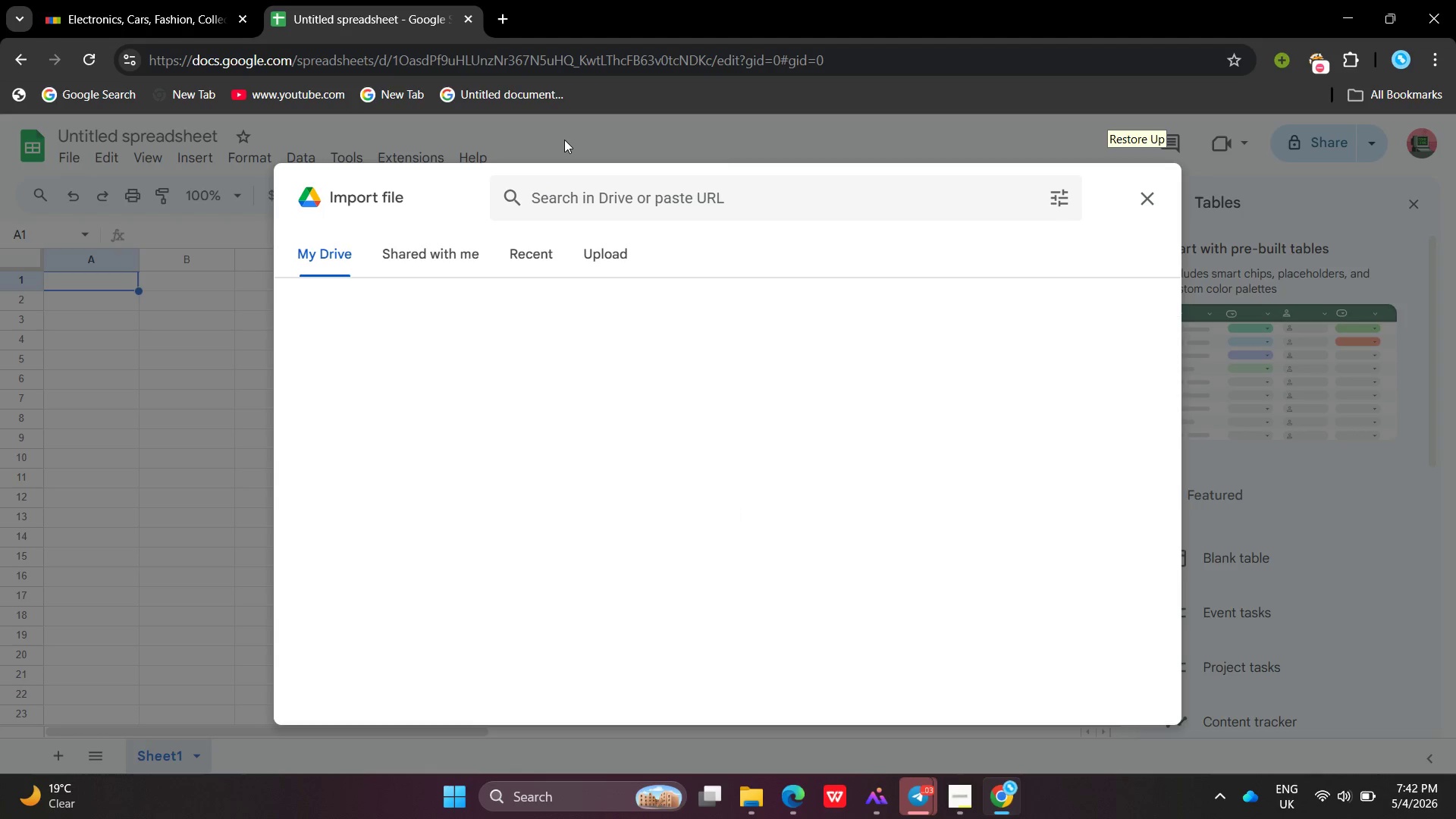 
left_click([605, 256])
 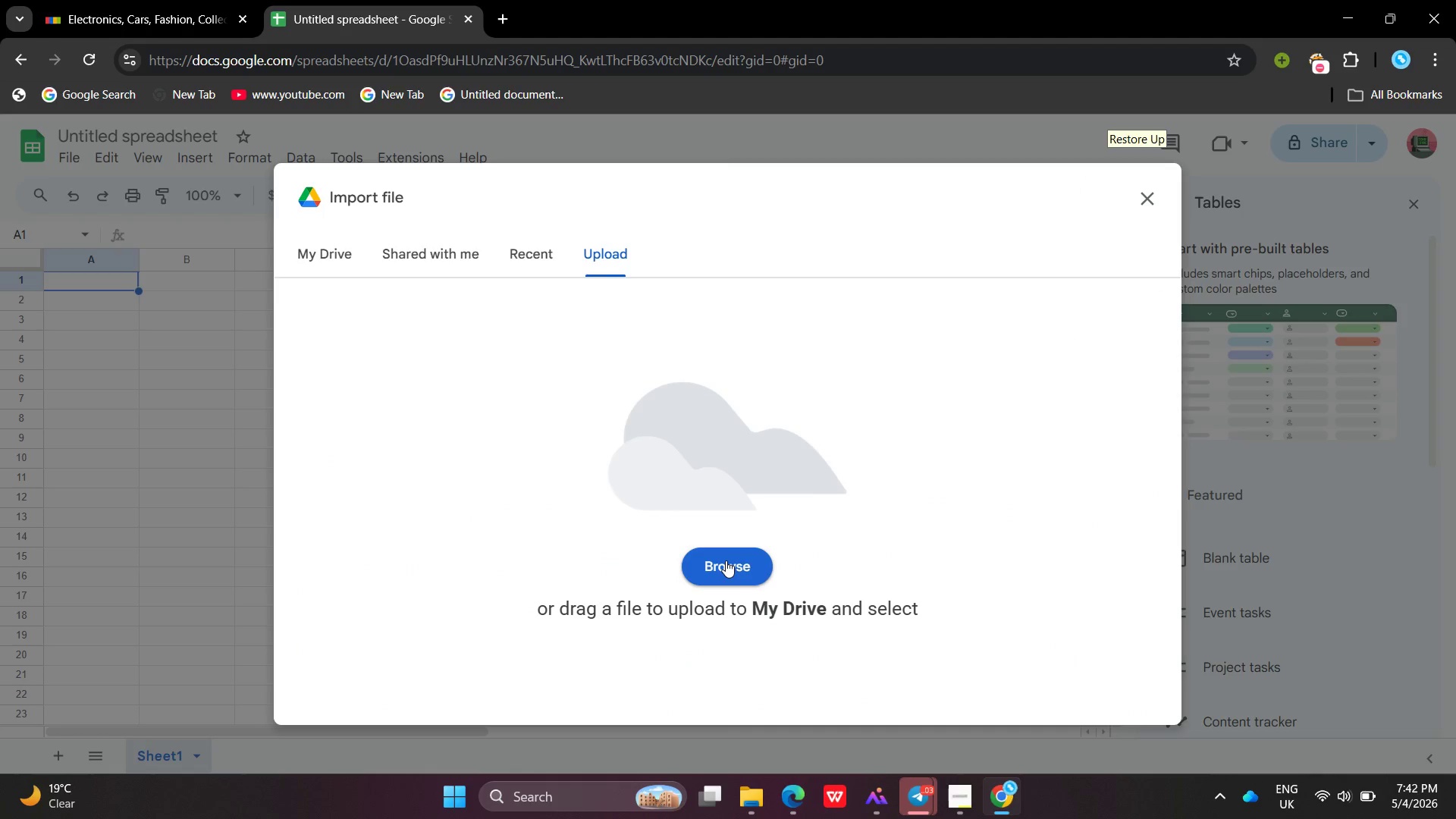 
wait(5.33)
 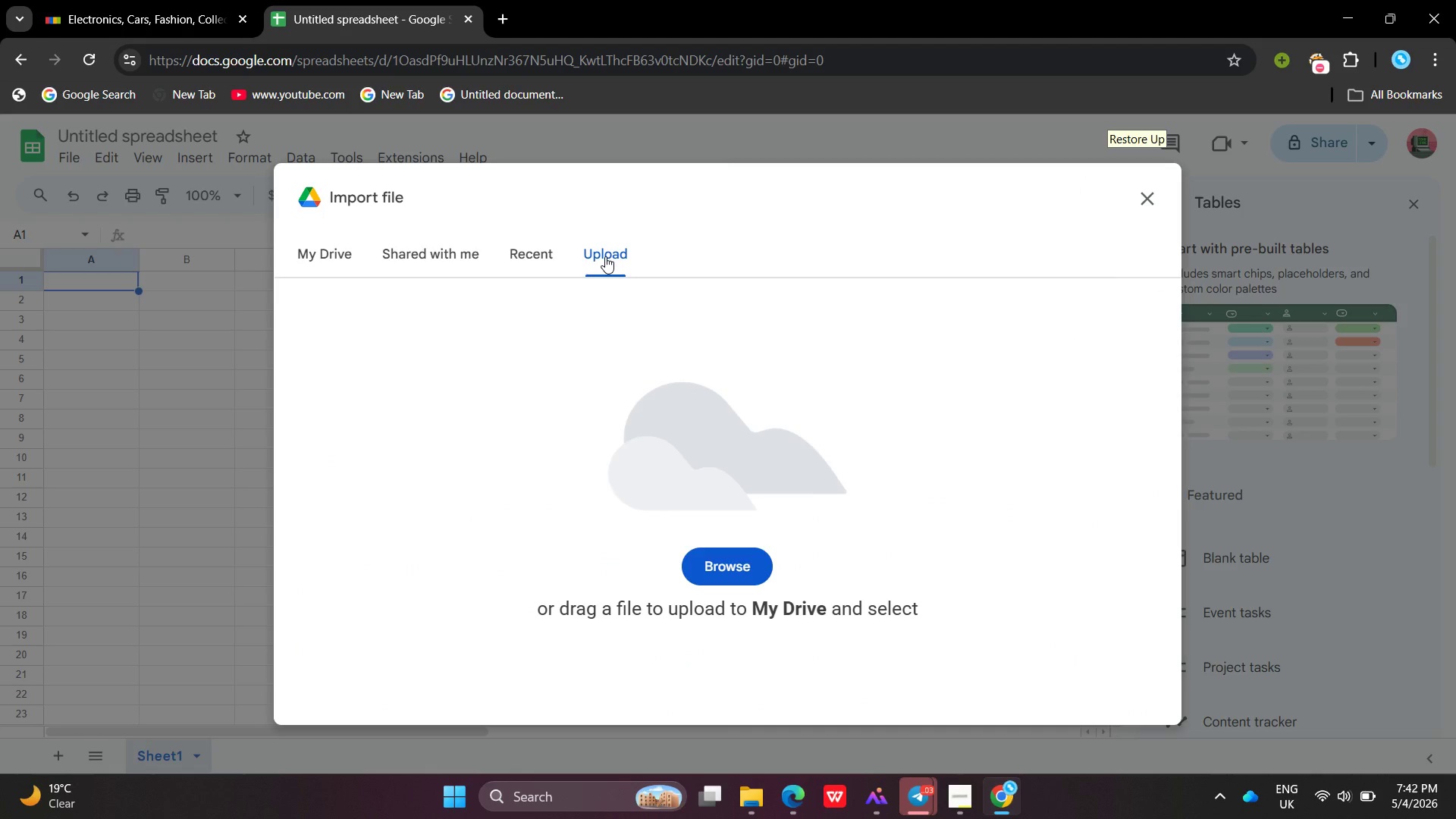 
left_click([958, 804])